 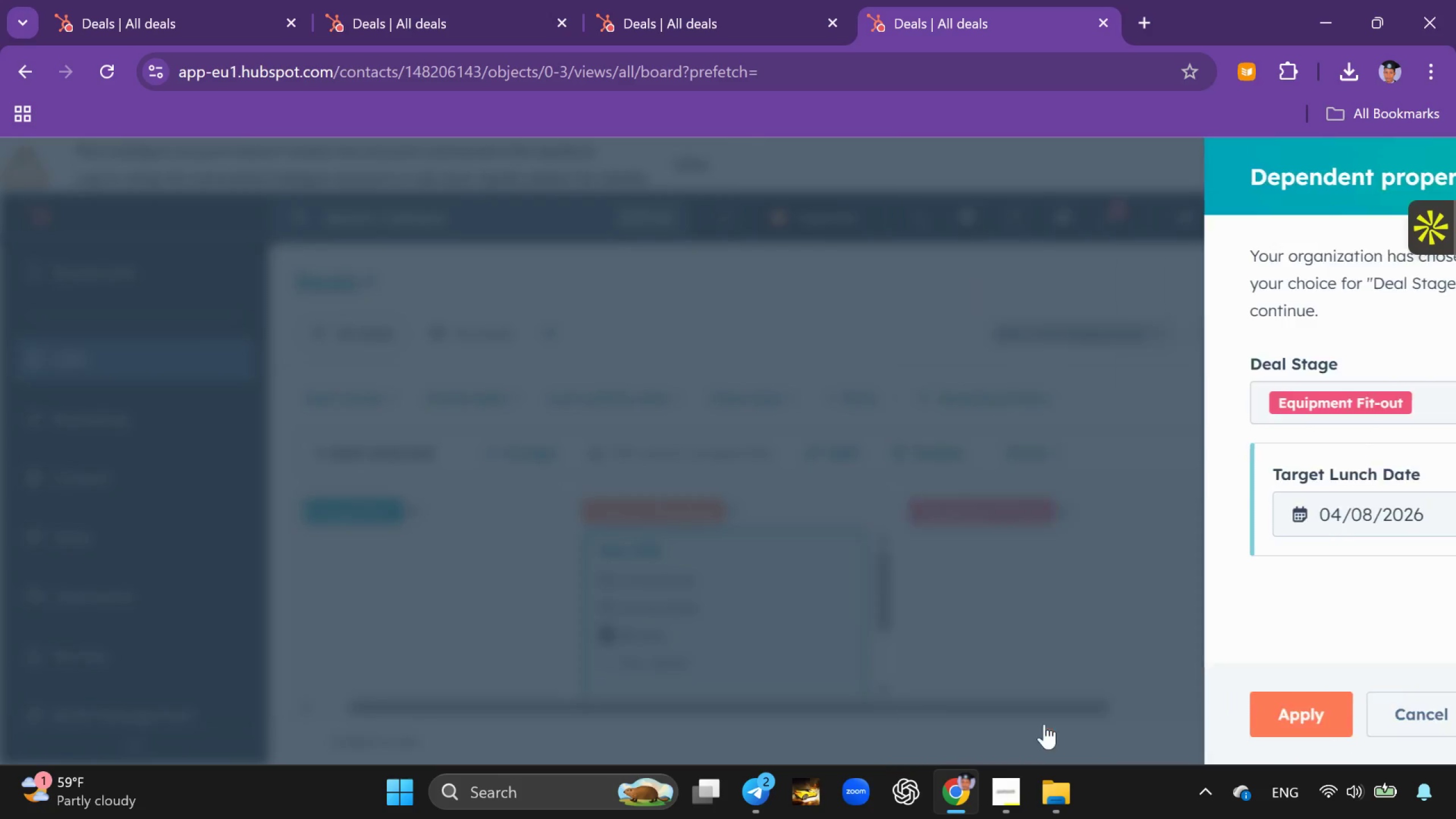 
left_click_drag(start_coordinate=[799, 617], to_coordinate=[498, 568])
 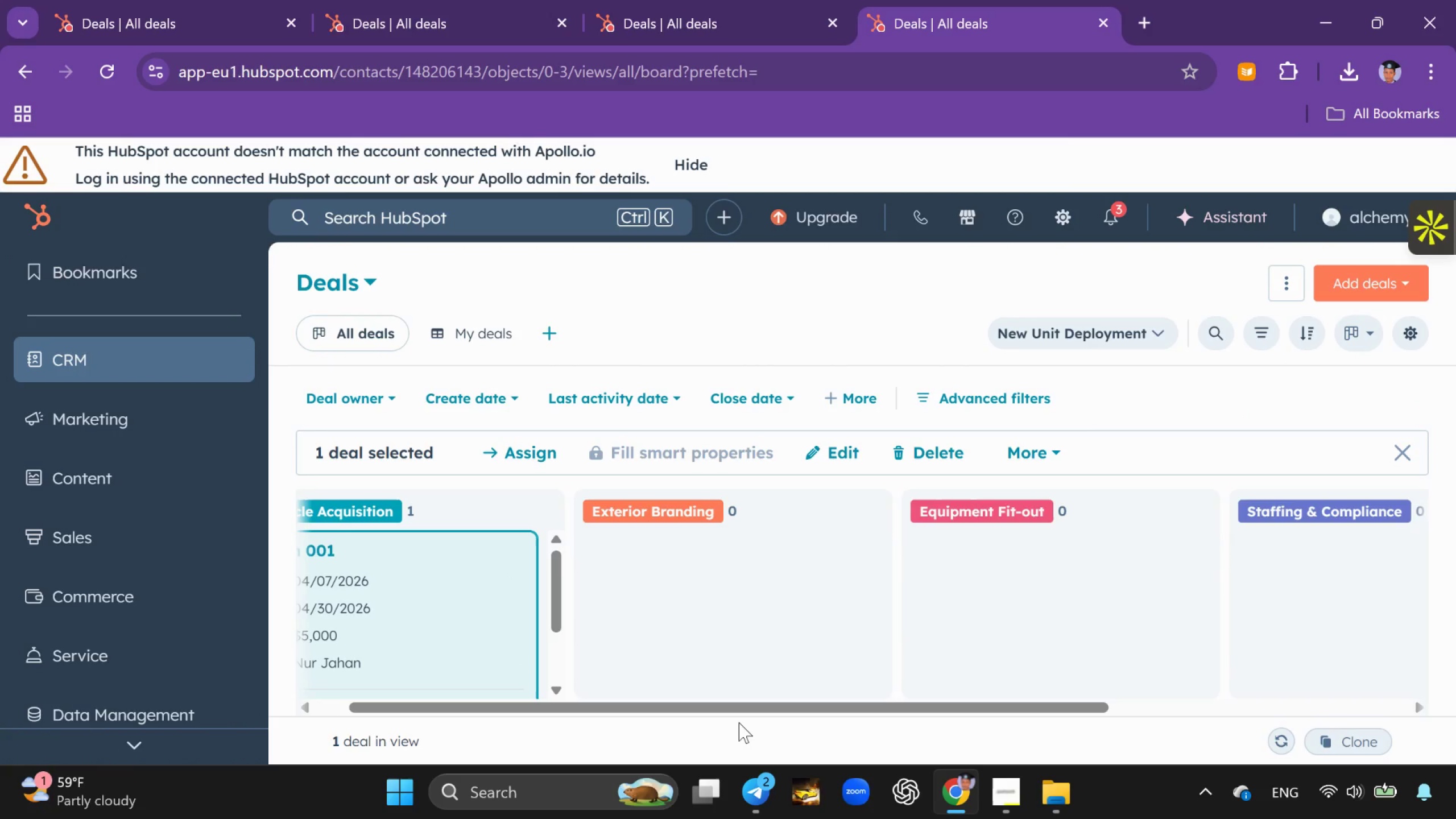 
left_click_drag(start_coordinate=[725, 714], to_coordinate=[537, 677])
 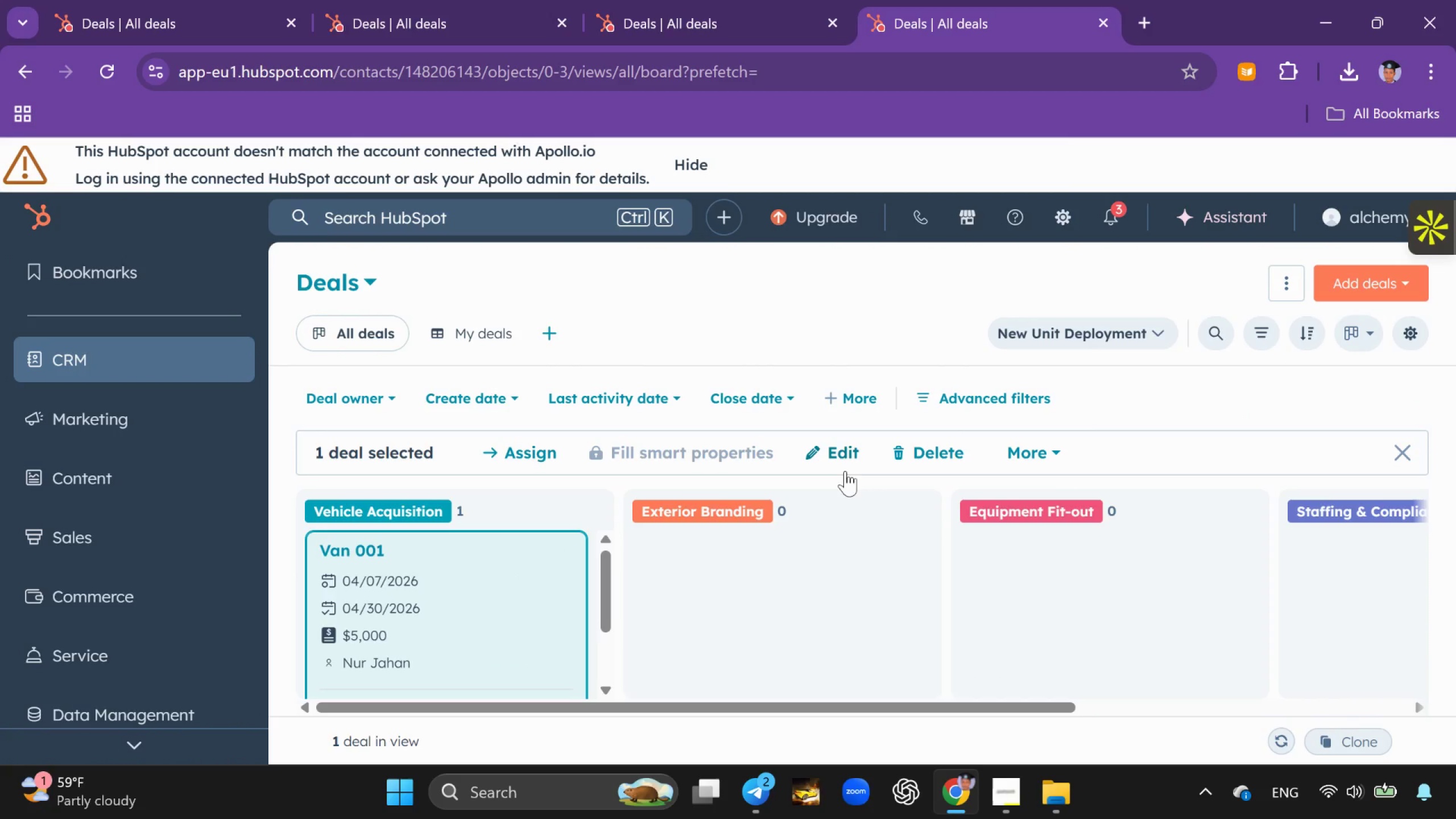 
scroll: coordinate [1066, 497], scroll_direction: down, amount: 1.0
 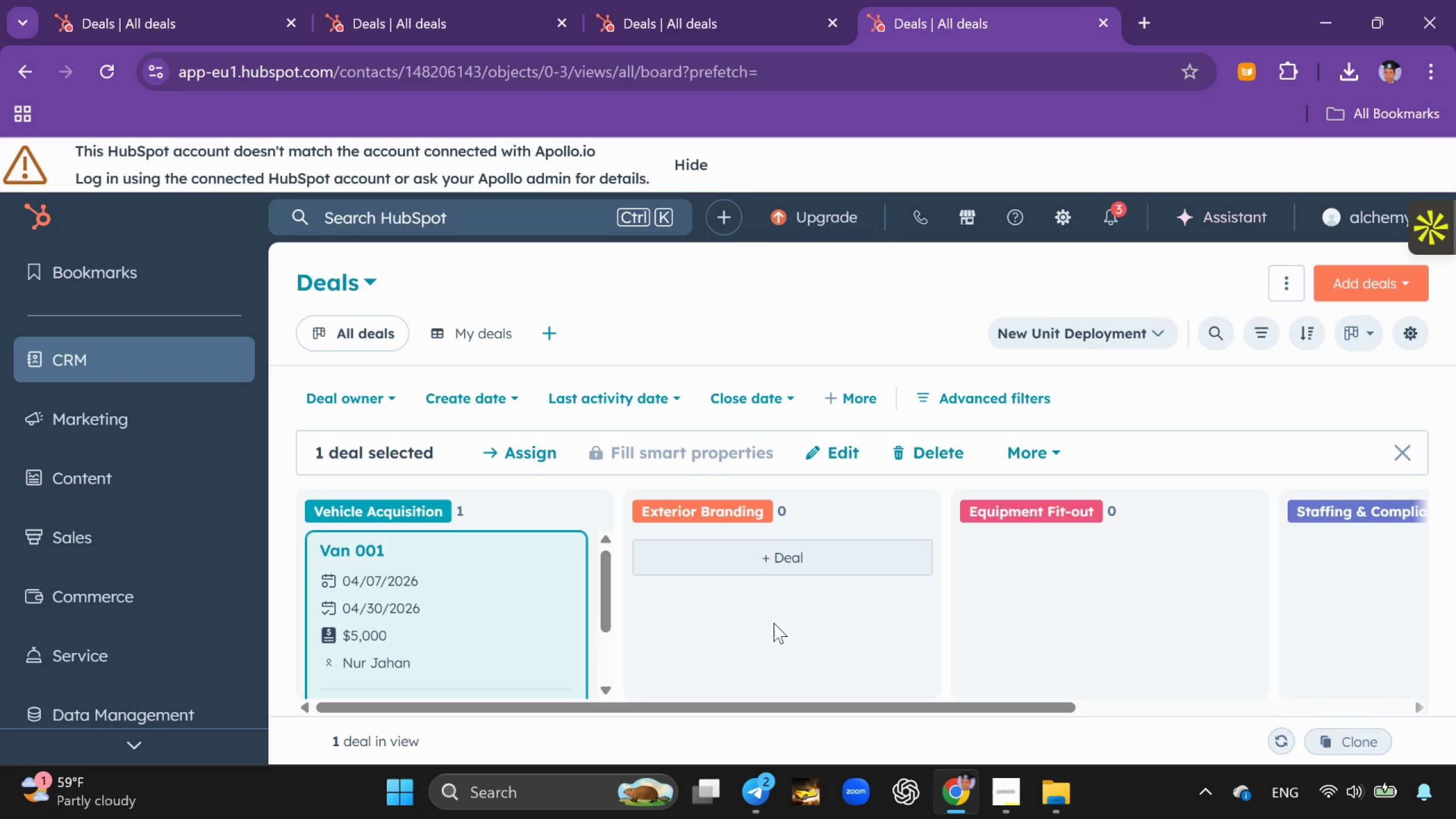 
left_click([774, 623])
 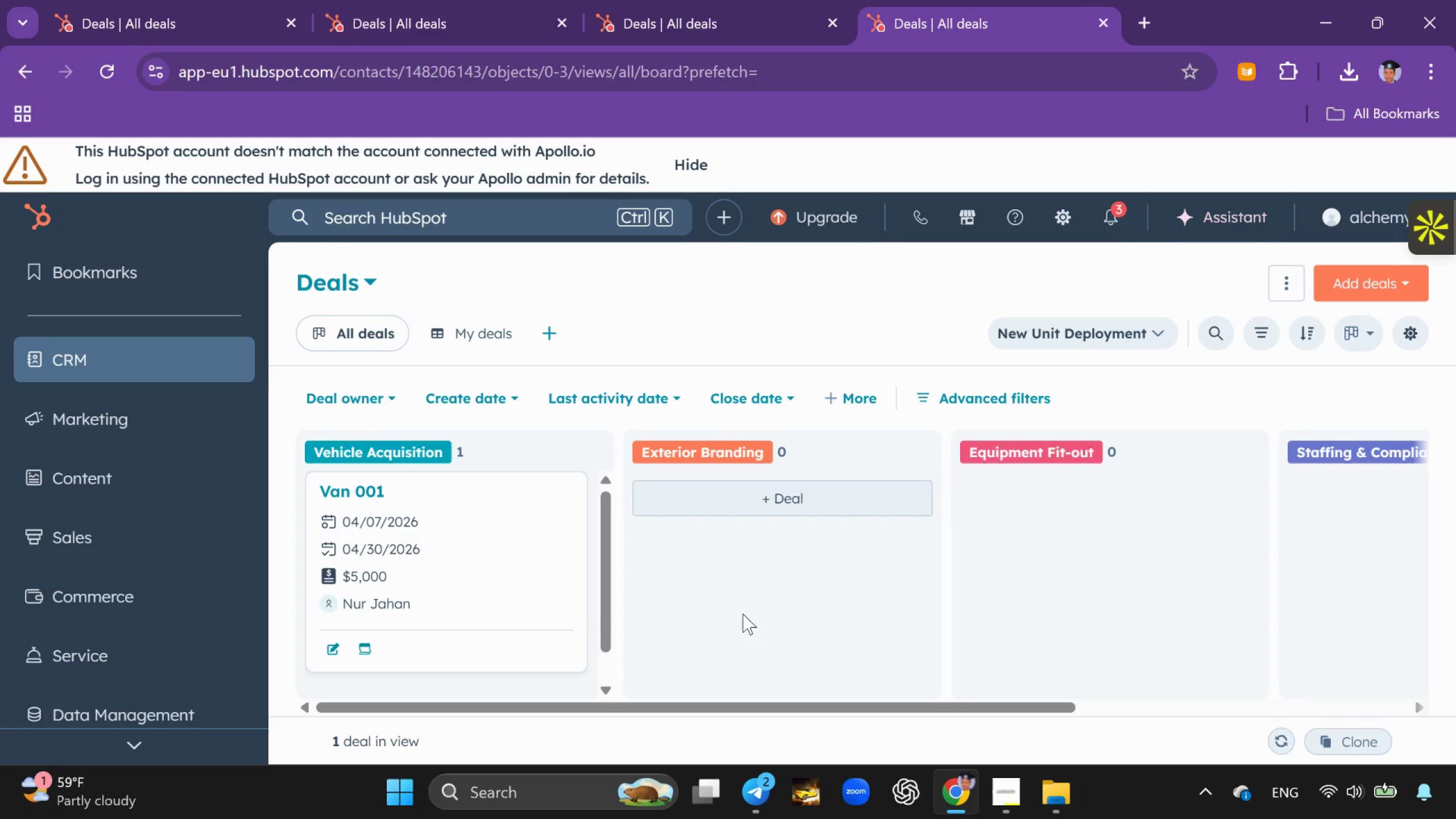 
scroll: coordinate [743, 614], scroll_direction: up, amount: 4.0
 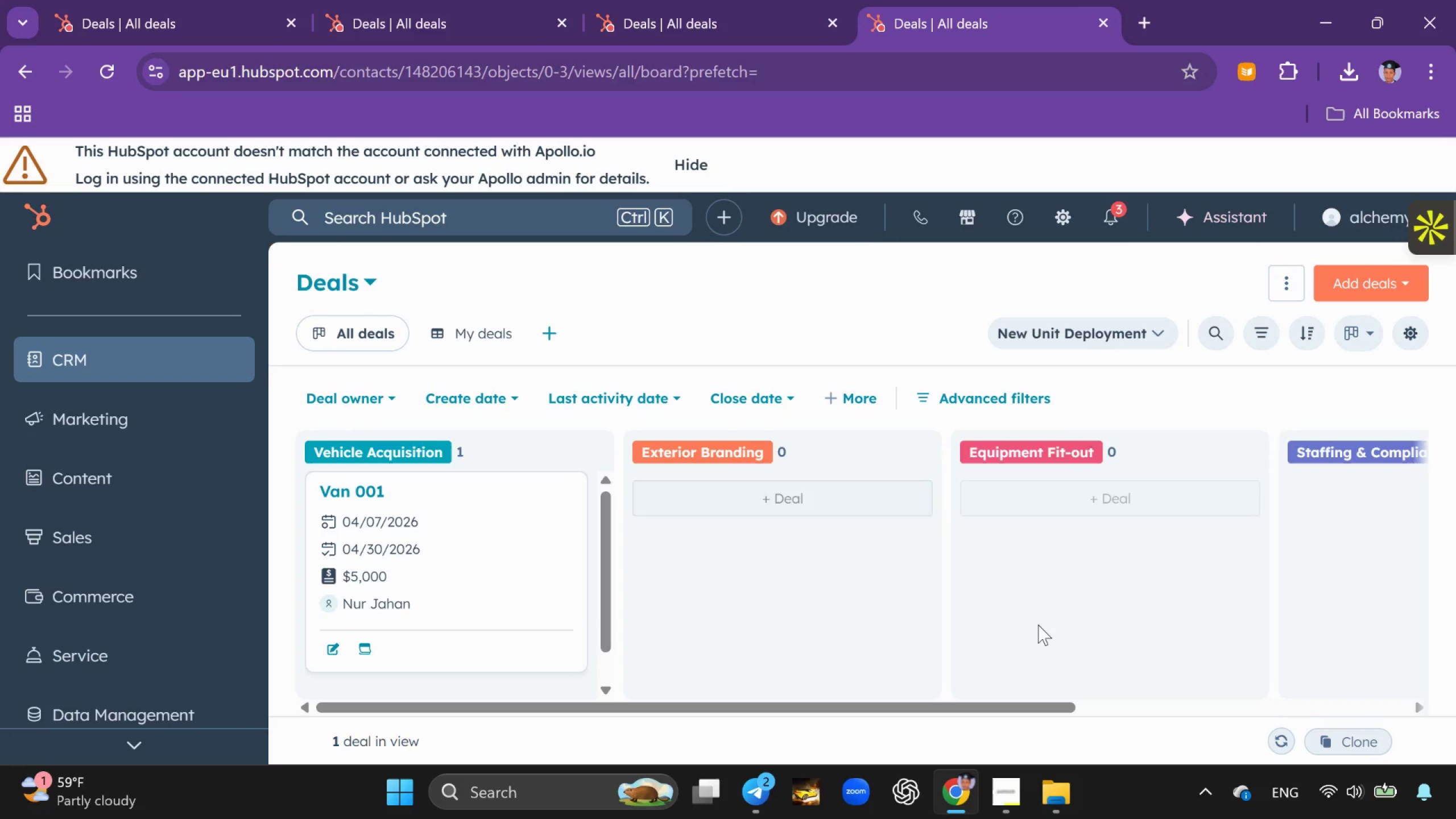 
left_click([1038, 624])
 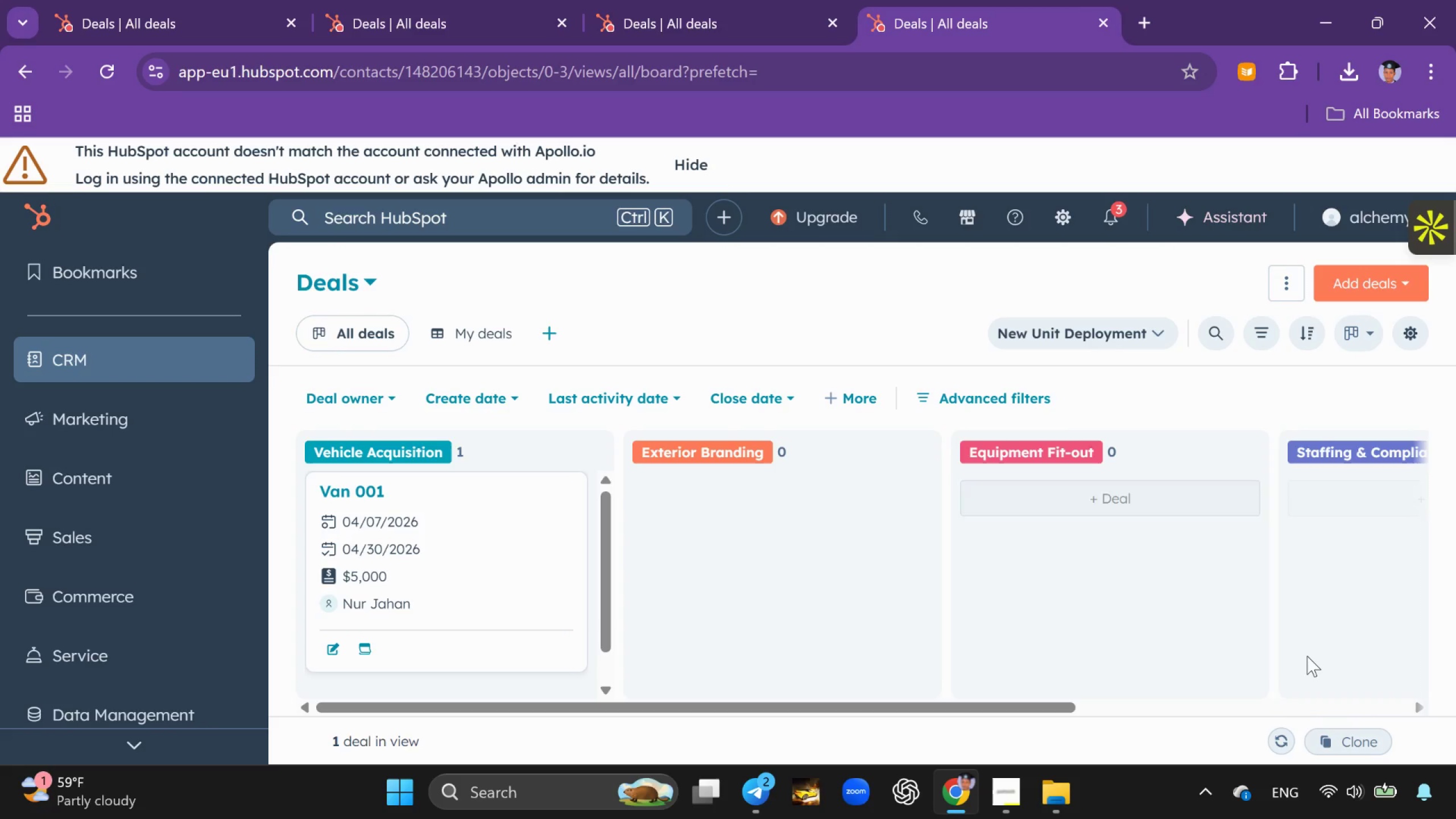 
left_click([1307, 656])
 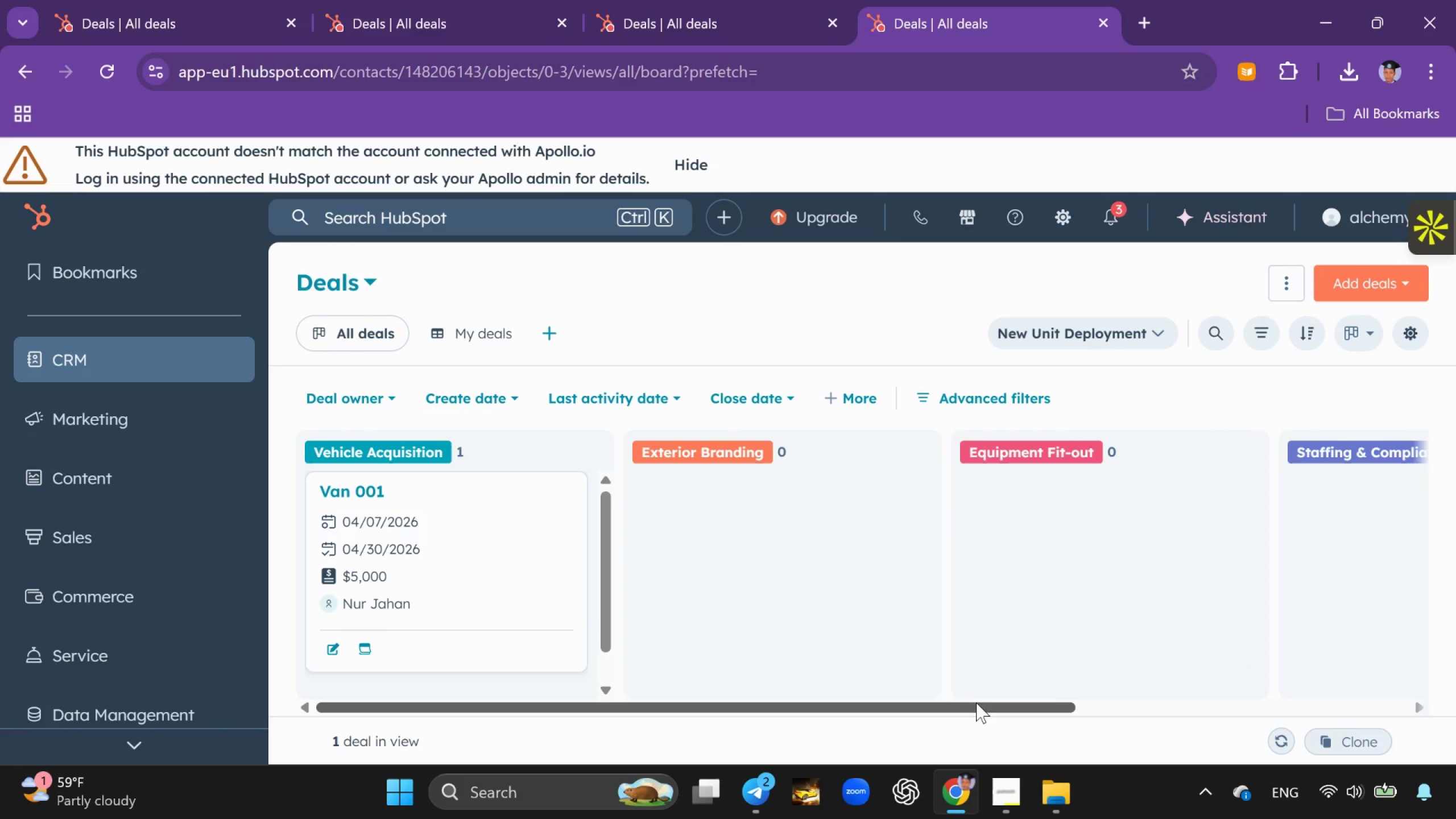 
left_click_drag(start_coordinate=[975, 703], to_coordinate=[1337, 717])
 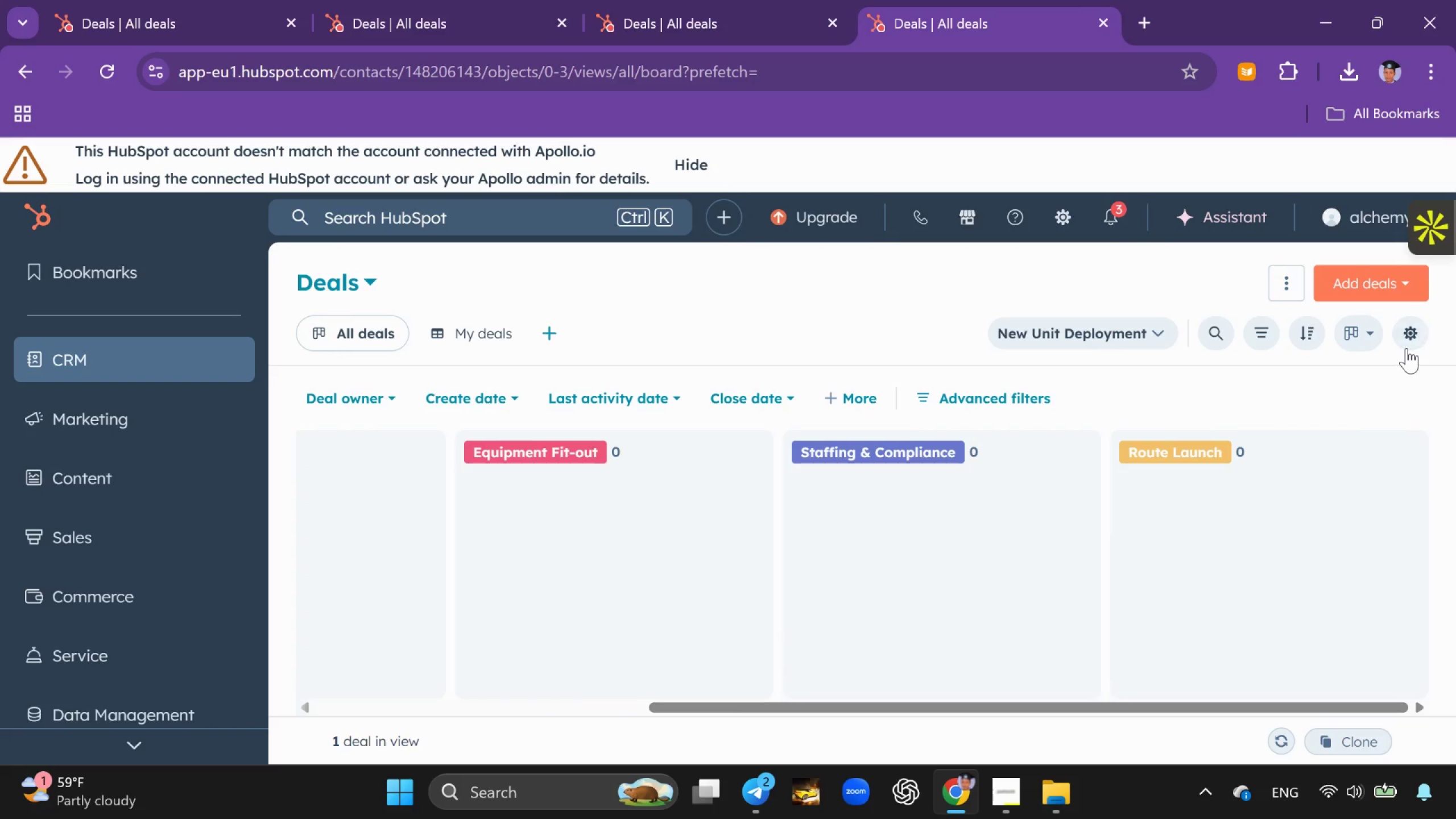 
left_click([1406, 346])
 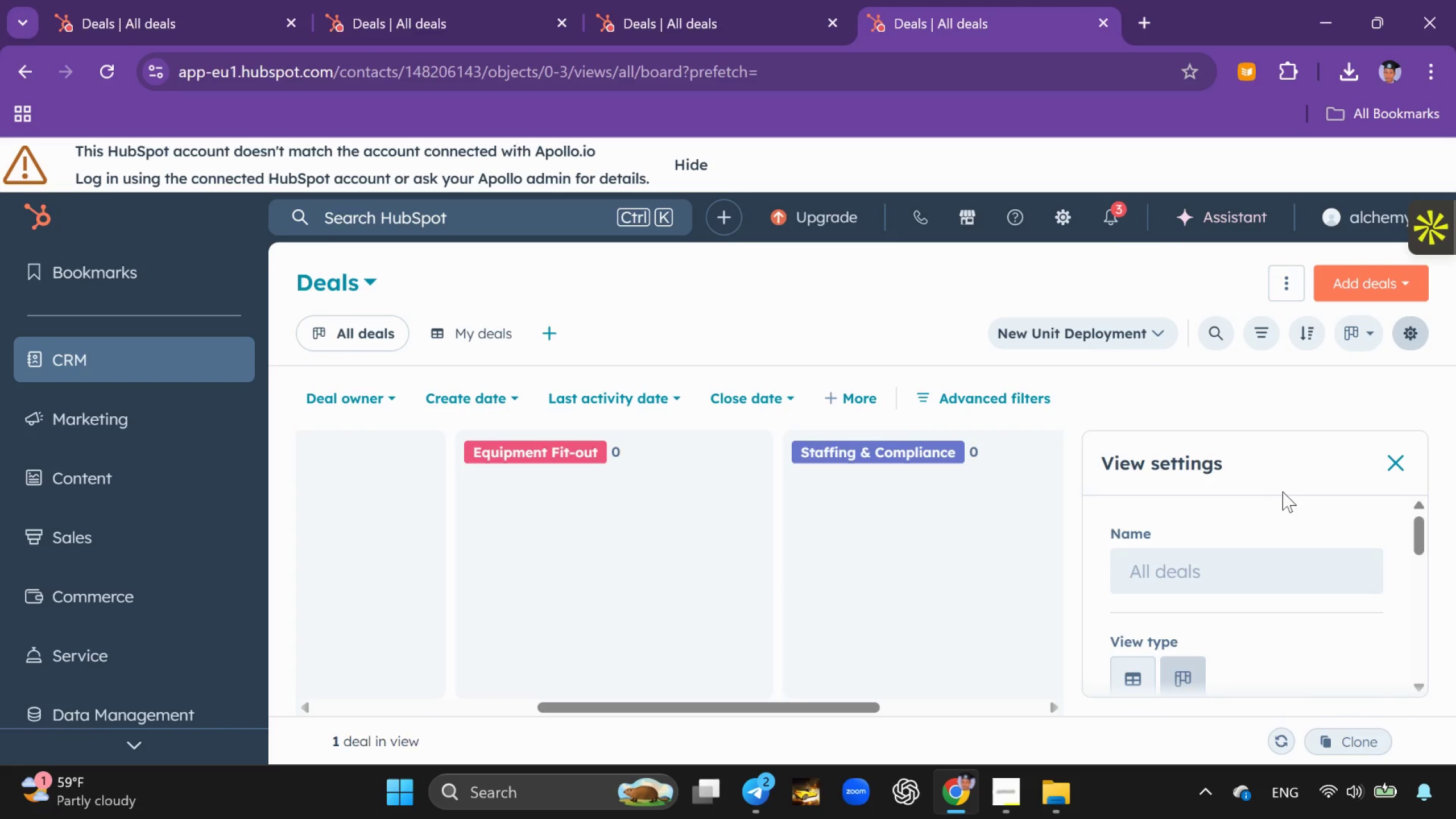 
scroll: coordinate [1281, 498], scroll_direction: down, amount: 3.0
 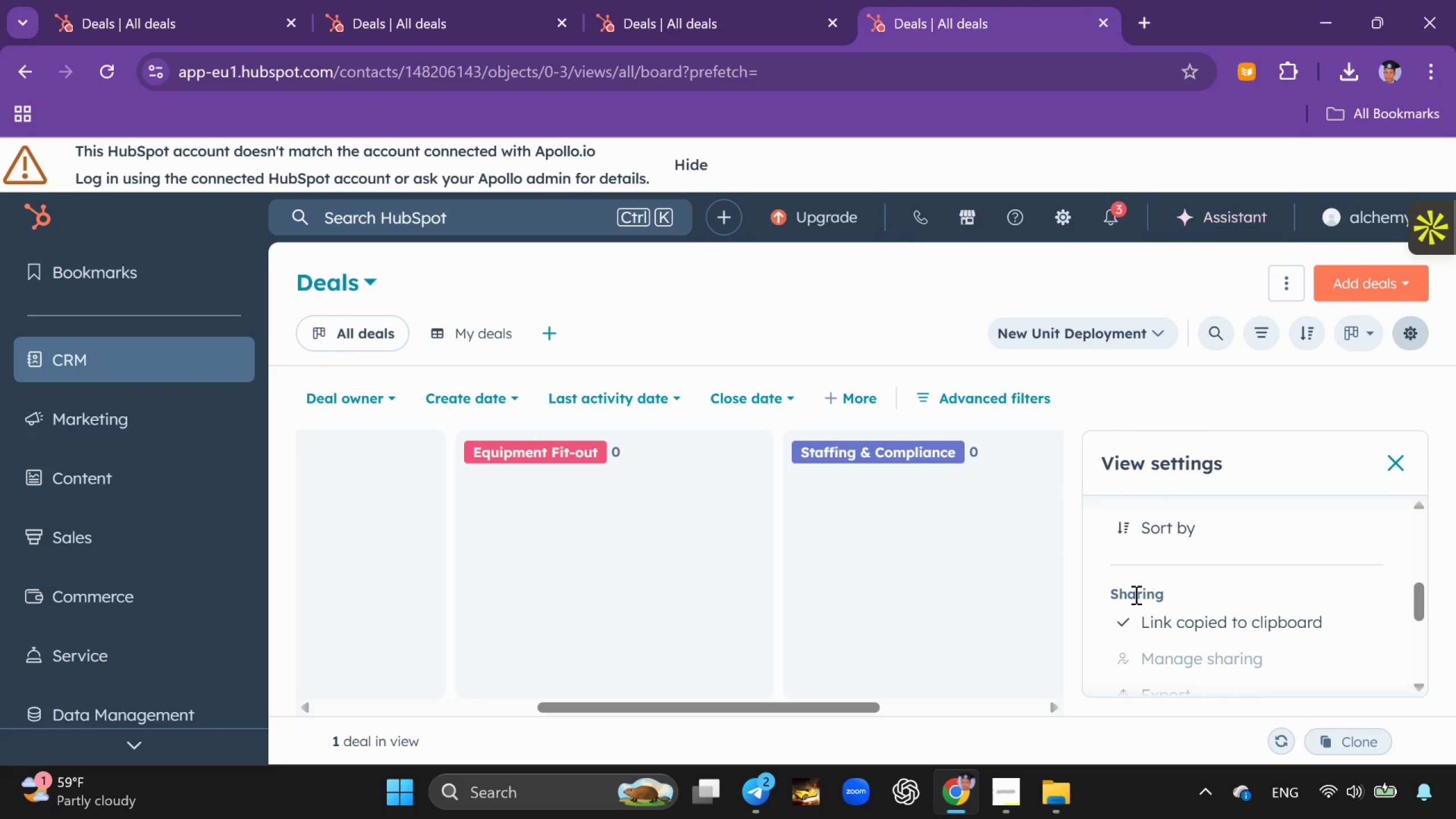 
left_click_drag(start_coordinate=[808, 708], to_coordinate=[477, 654])
 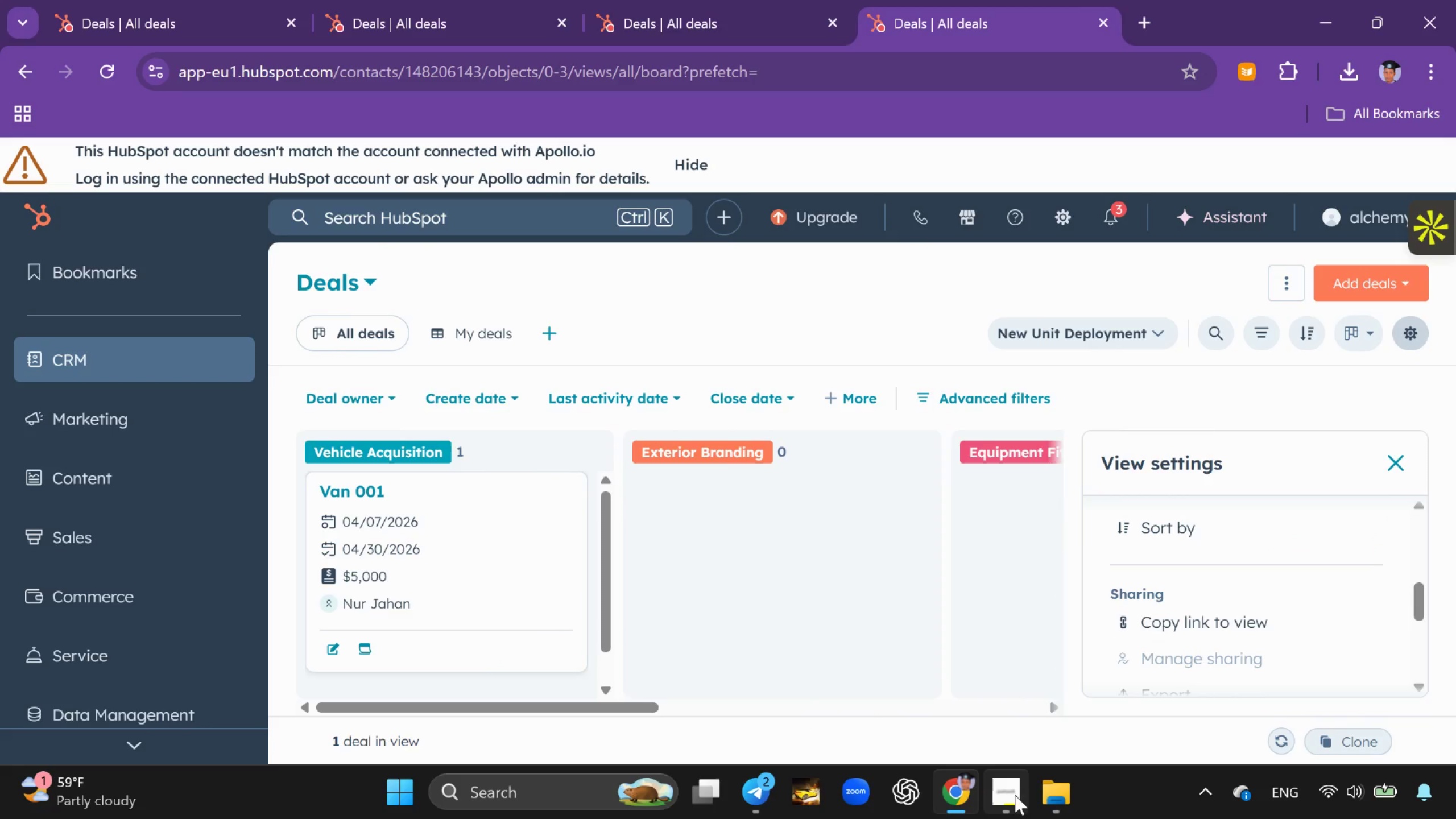 
left_click([1015, 795])